 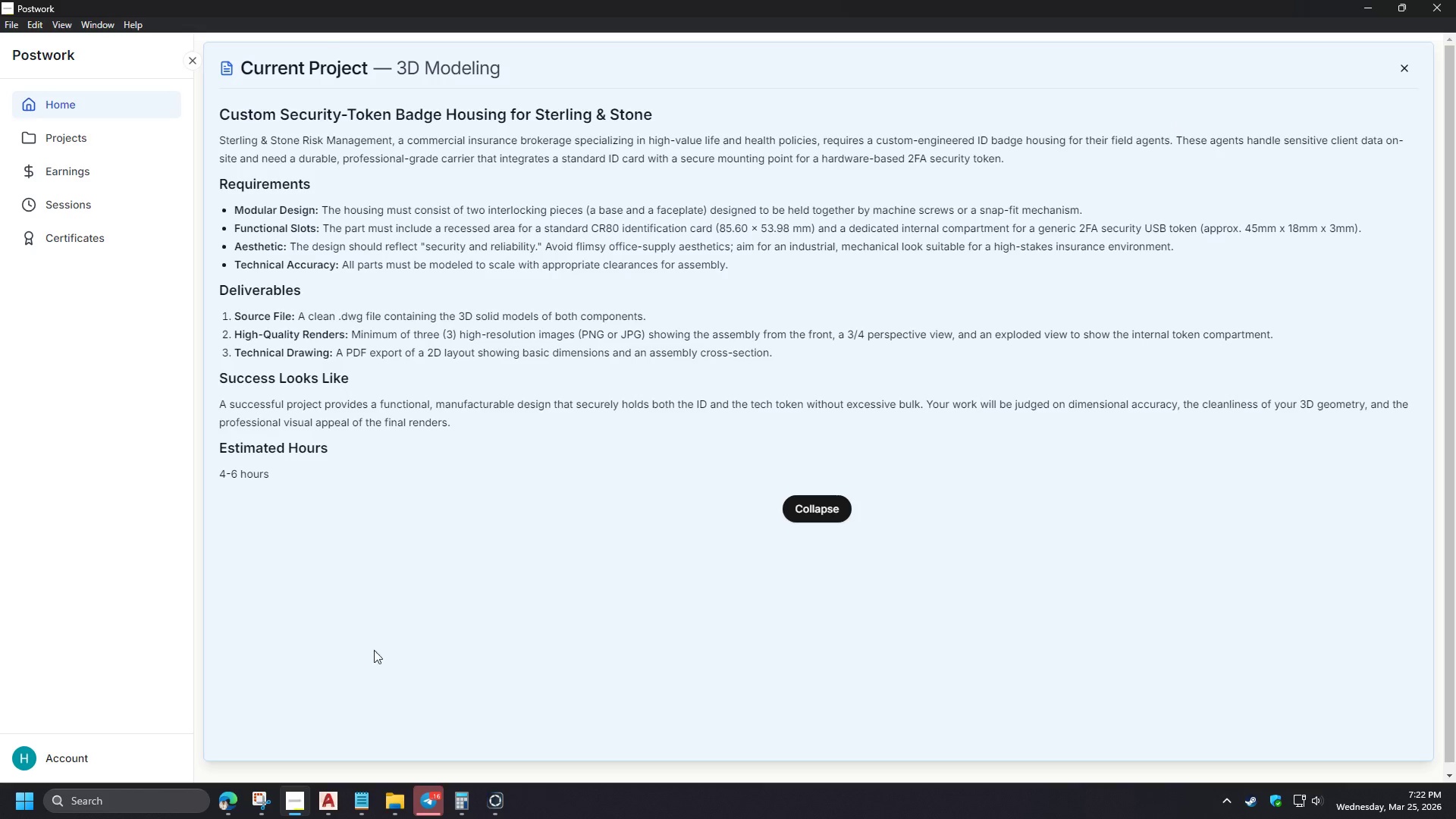 
left_click([253, 504])
 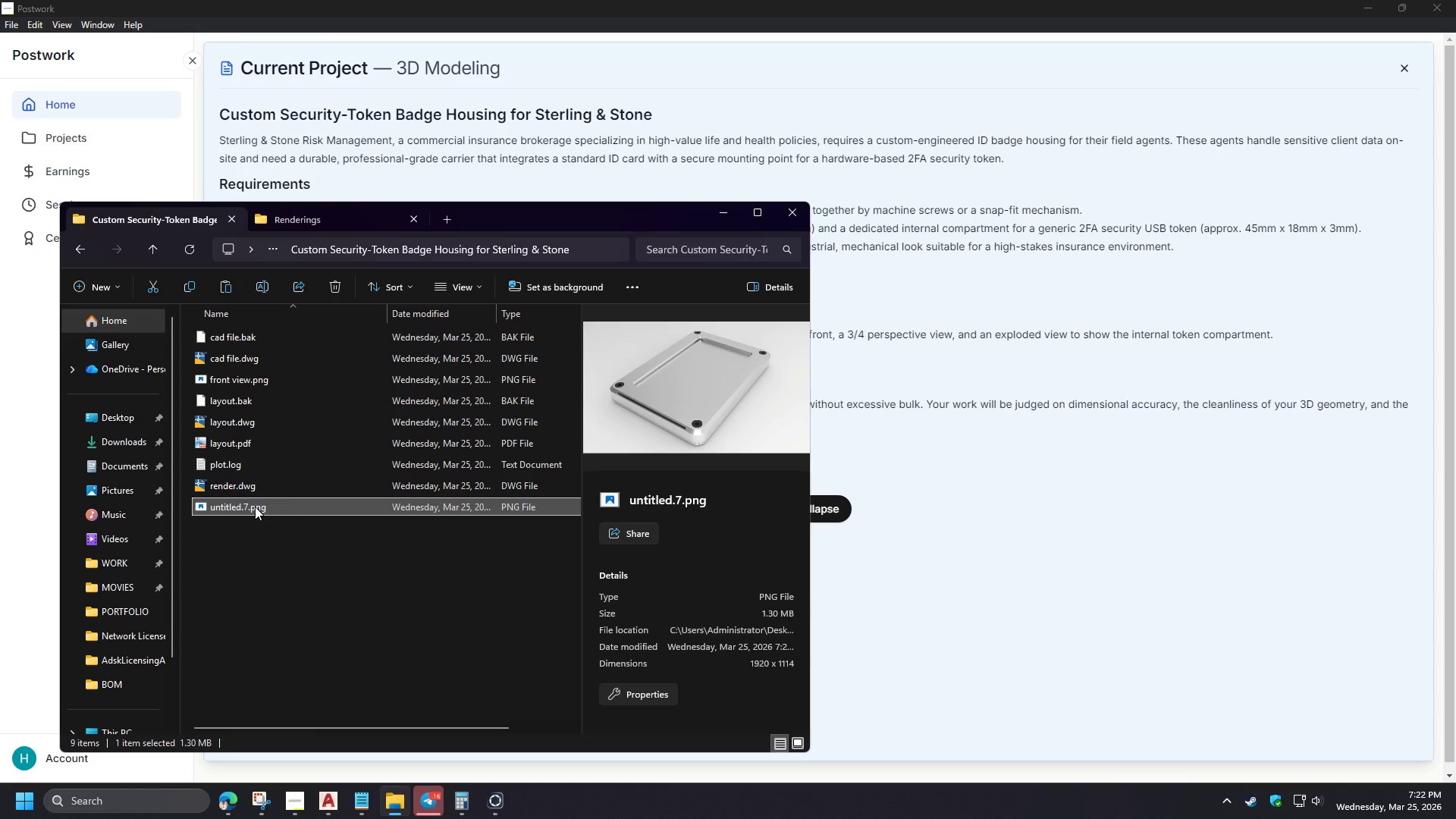 
type([F2]3-quarter perspective view)
 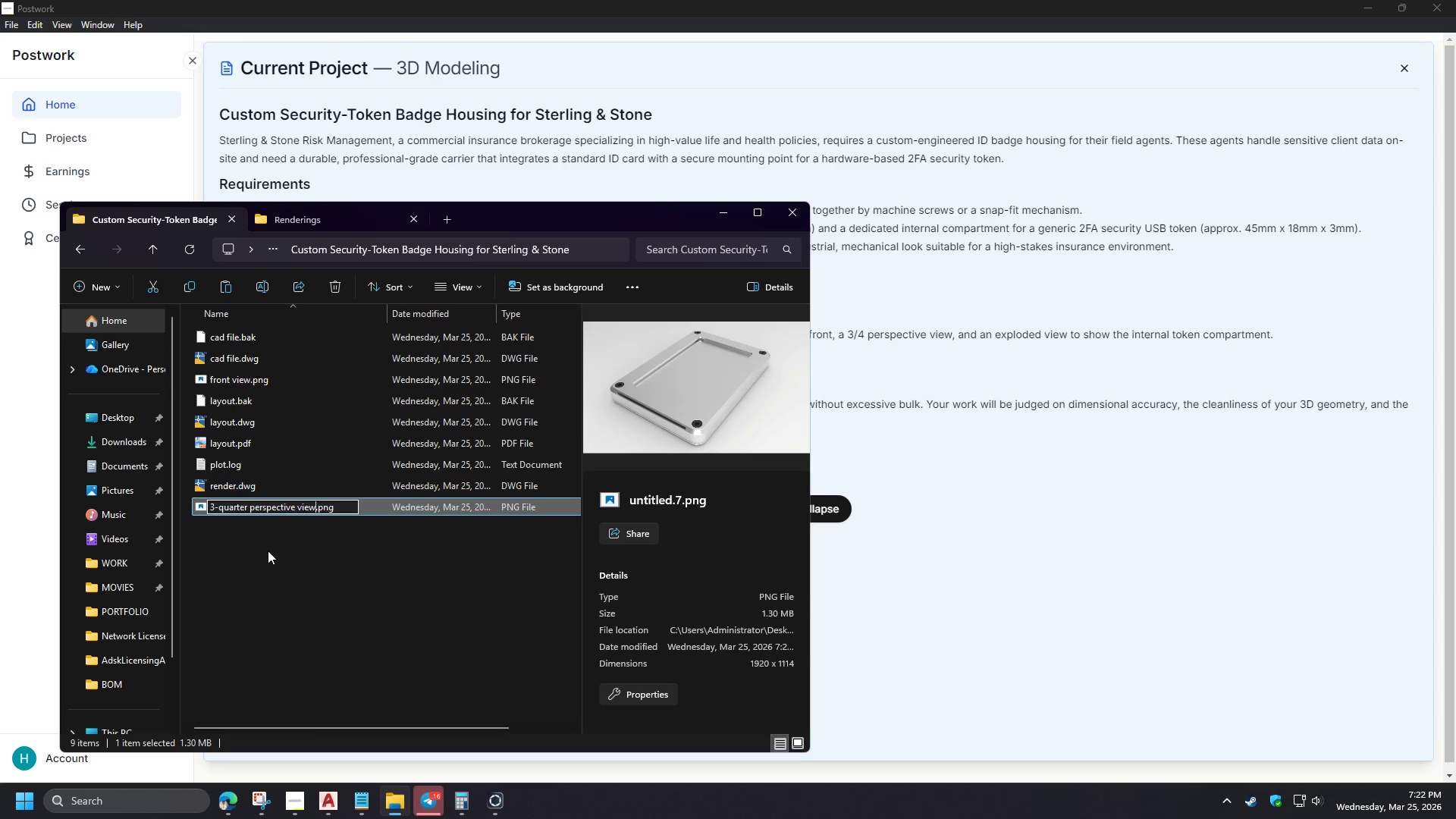 
key(Enter)
 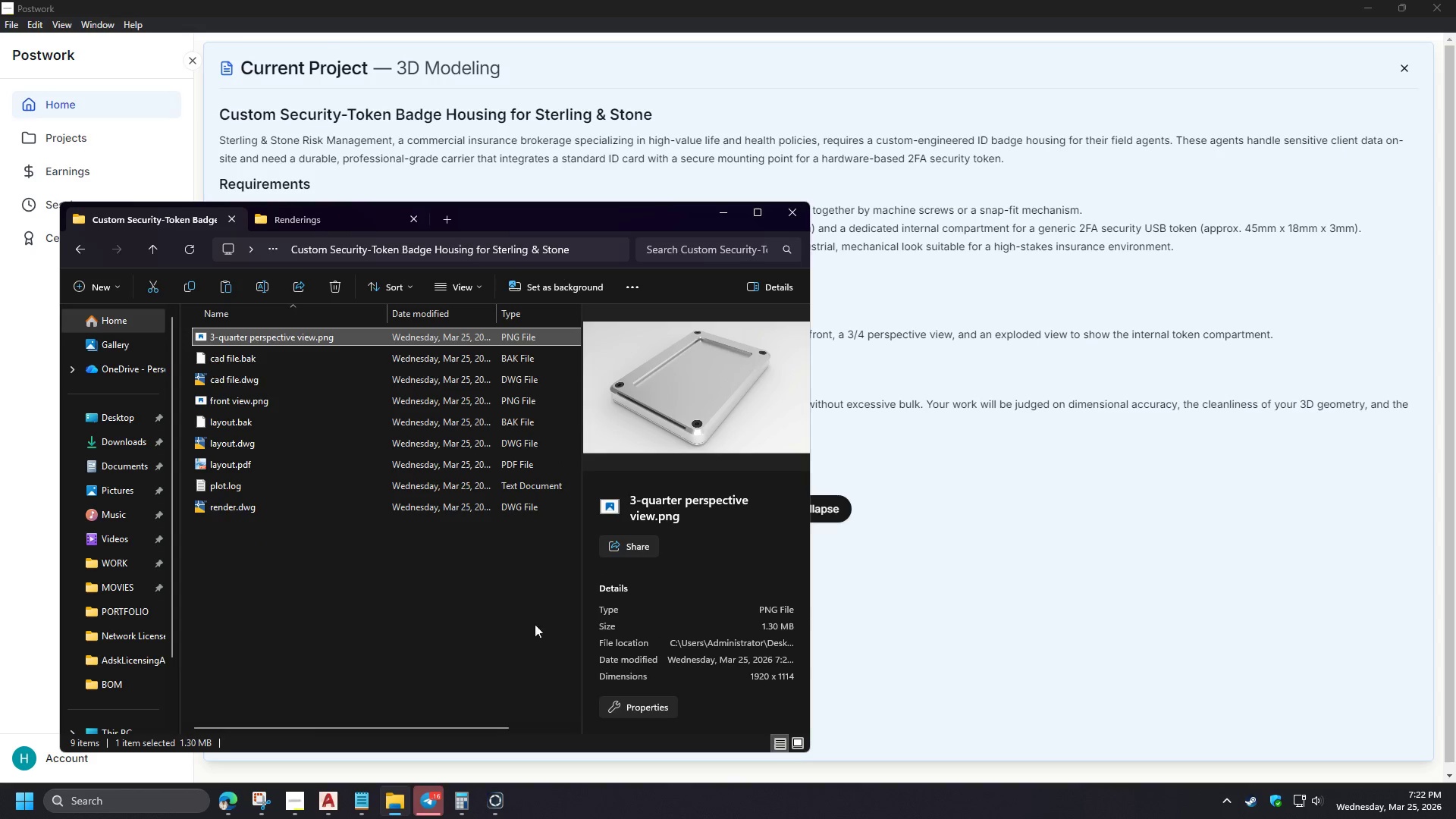 
left_click([1052, 686])